 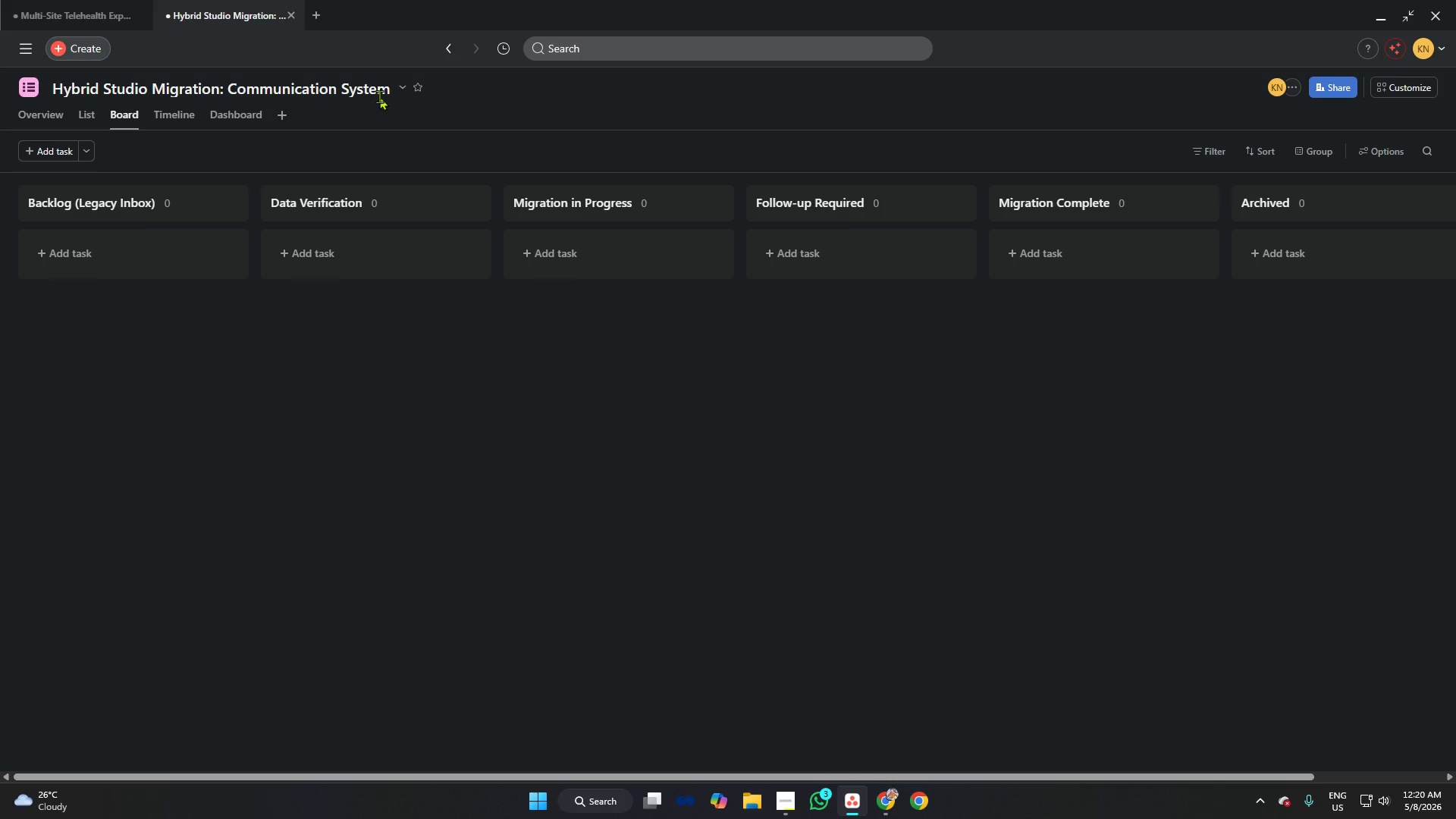 
left_click([403, 88])
 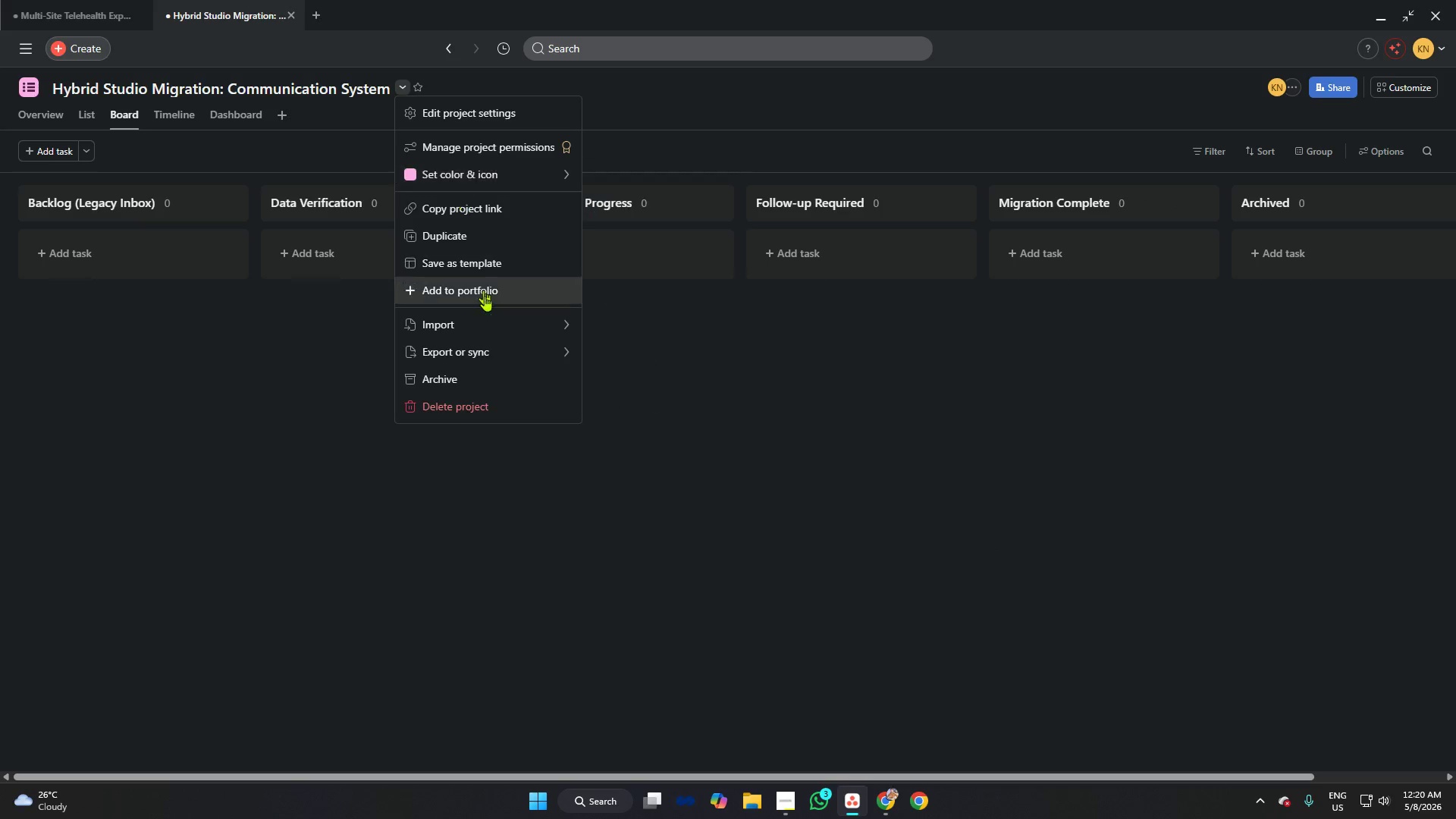 
mouse_move([476, 325])
 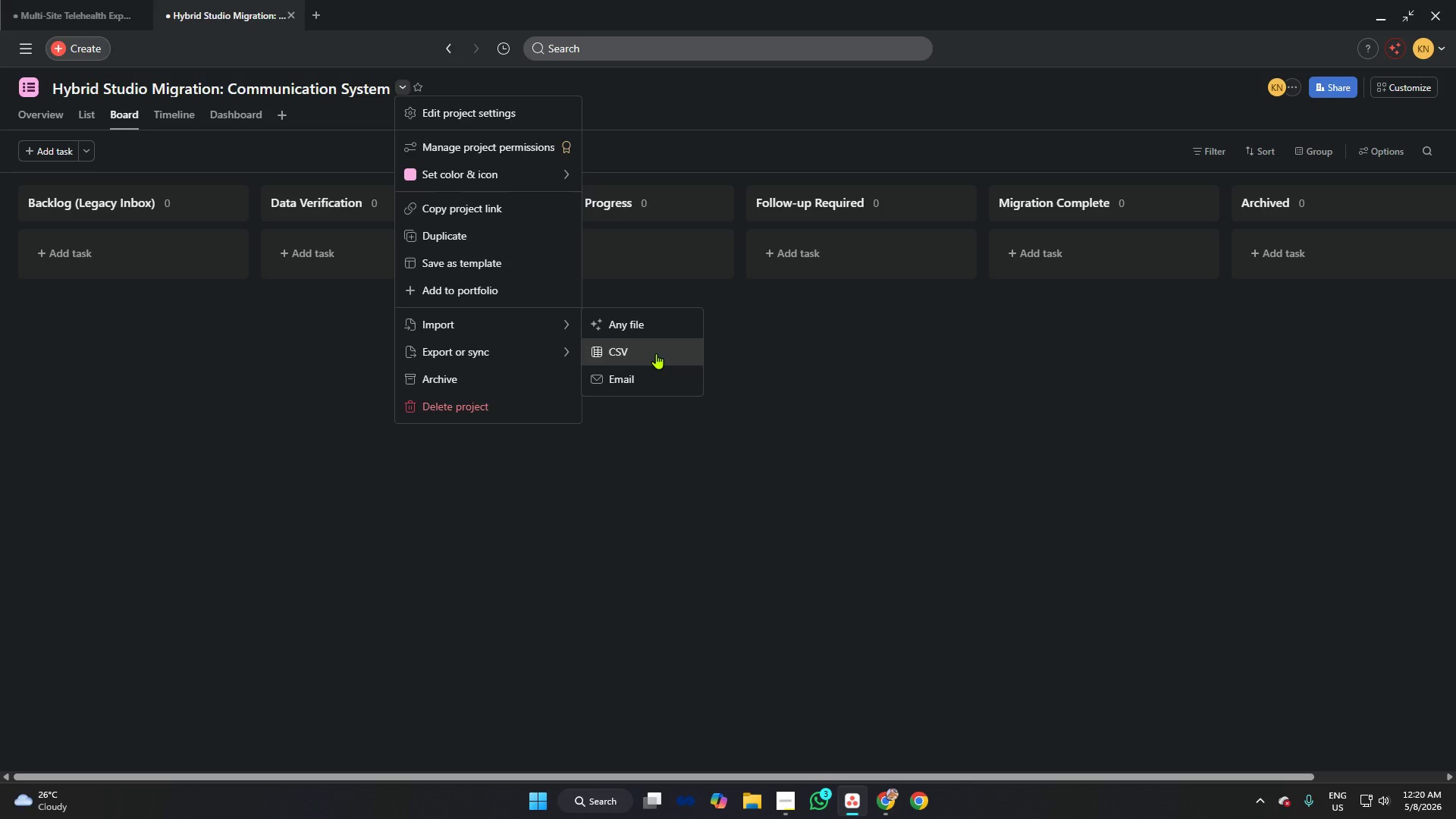 
left_click([656, 353])
 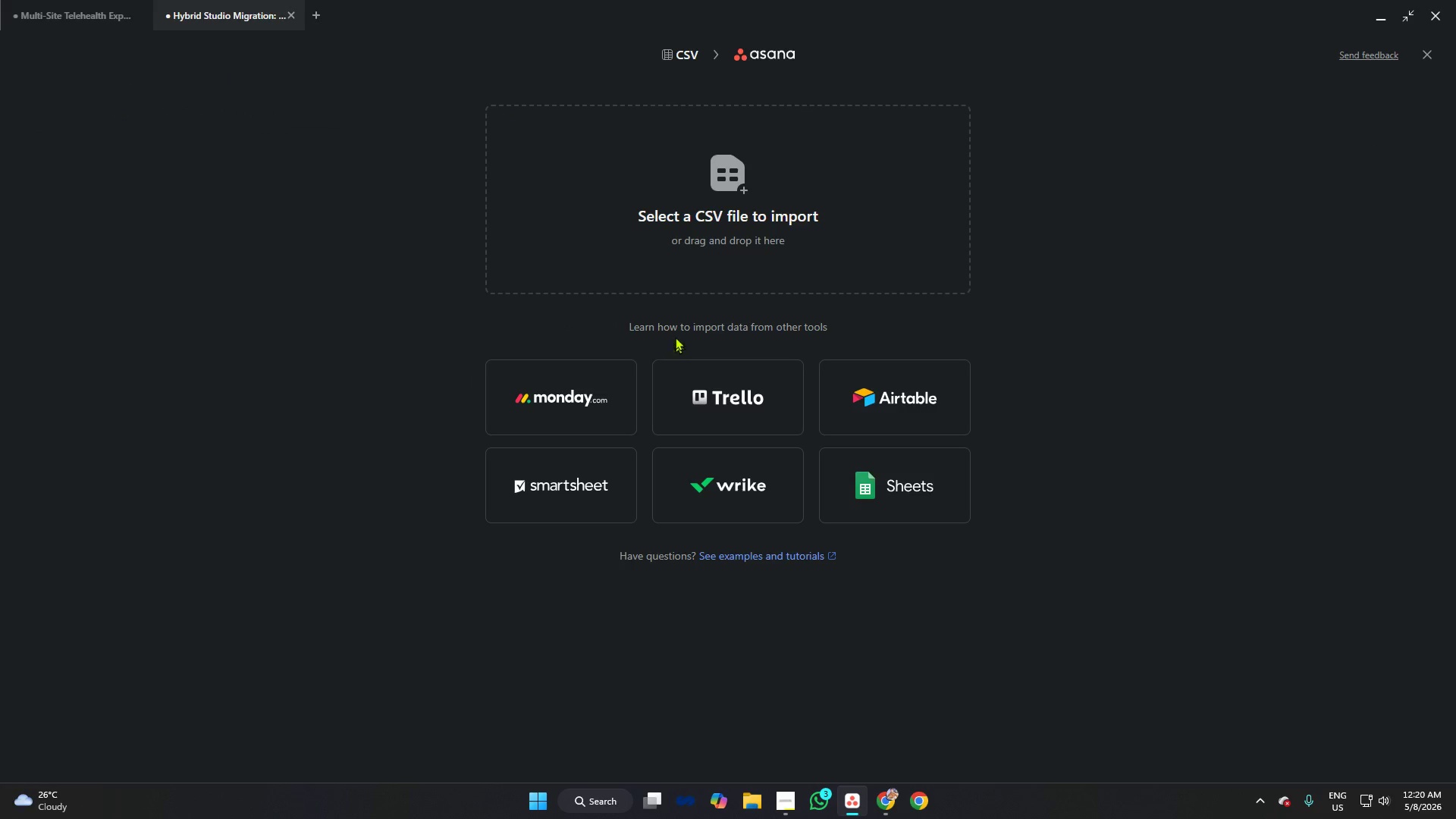 
left_click([690, 210])
 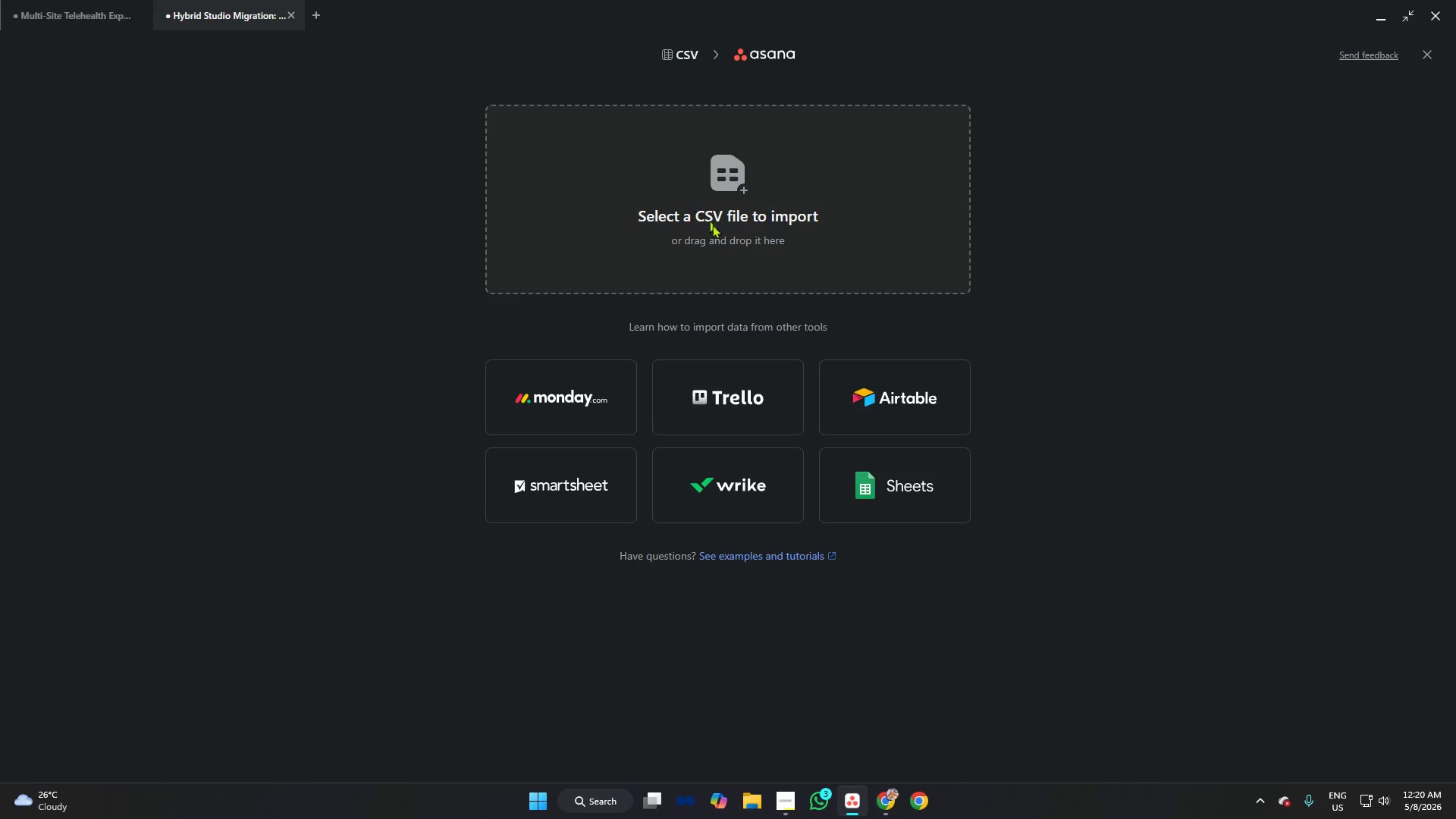 
left_click([726, 242])
 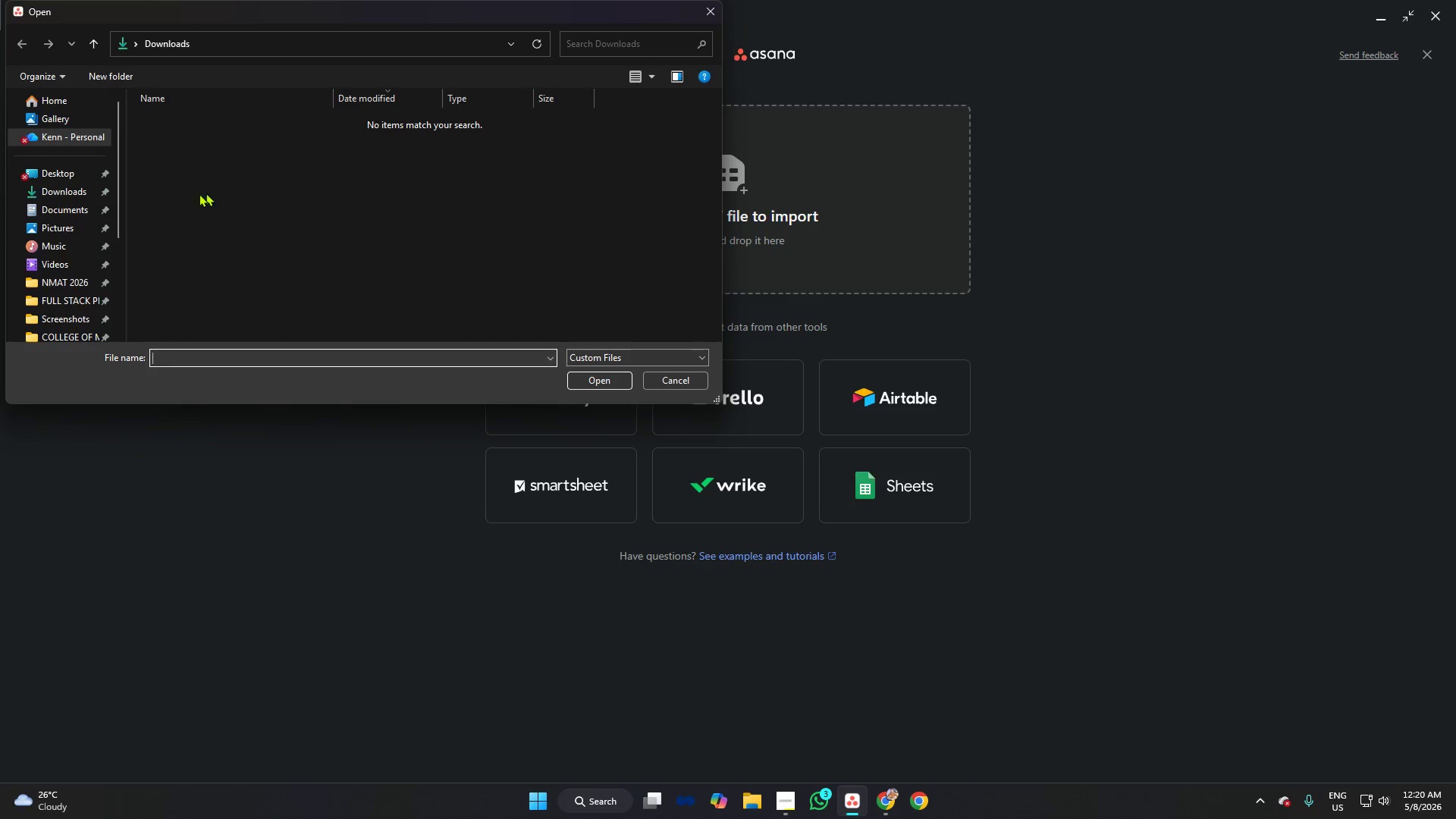 
left_click([76, 192])
 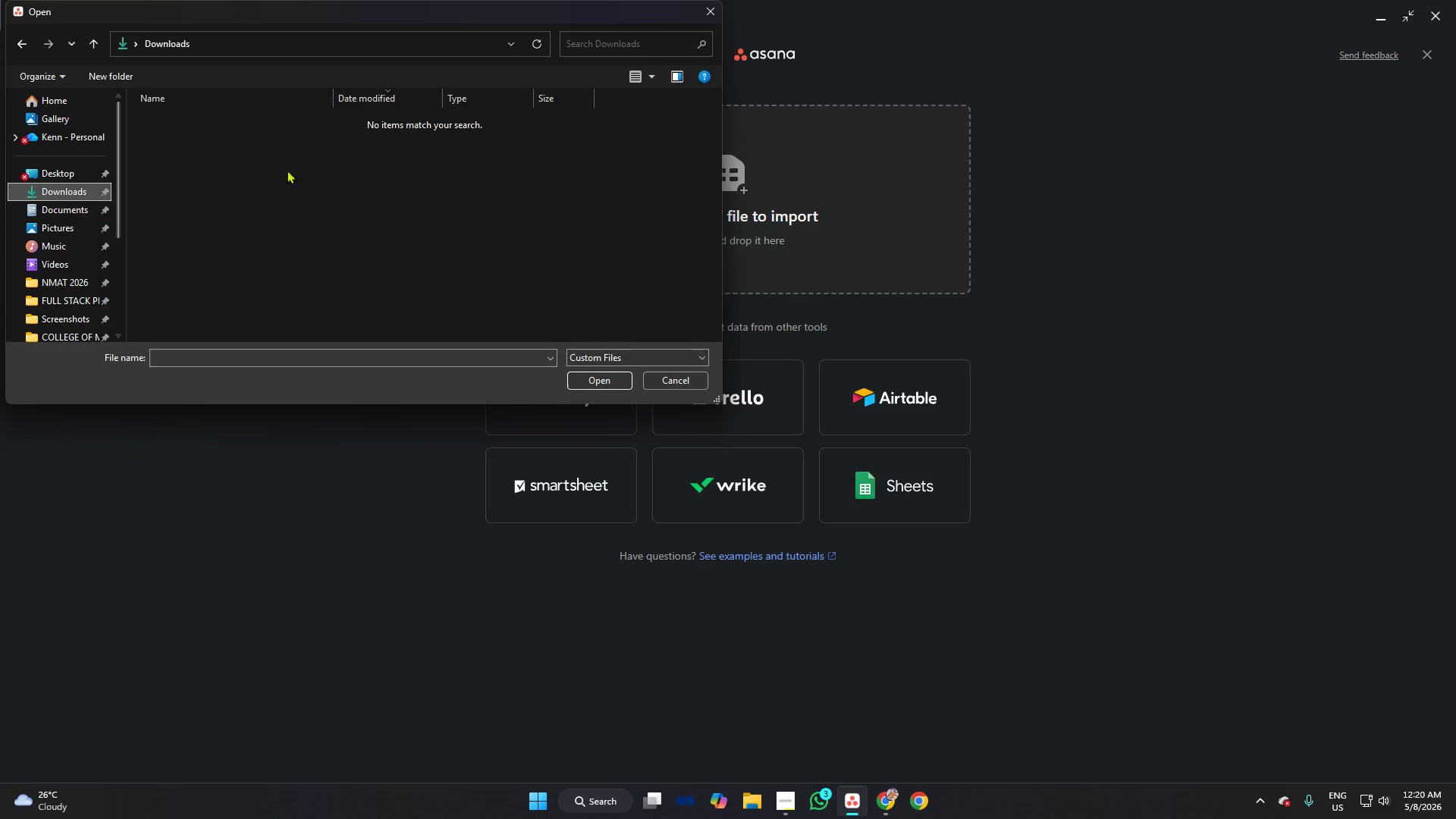 
left_click([312, 159])
 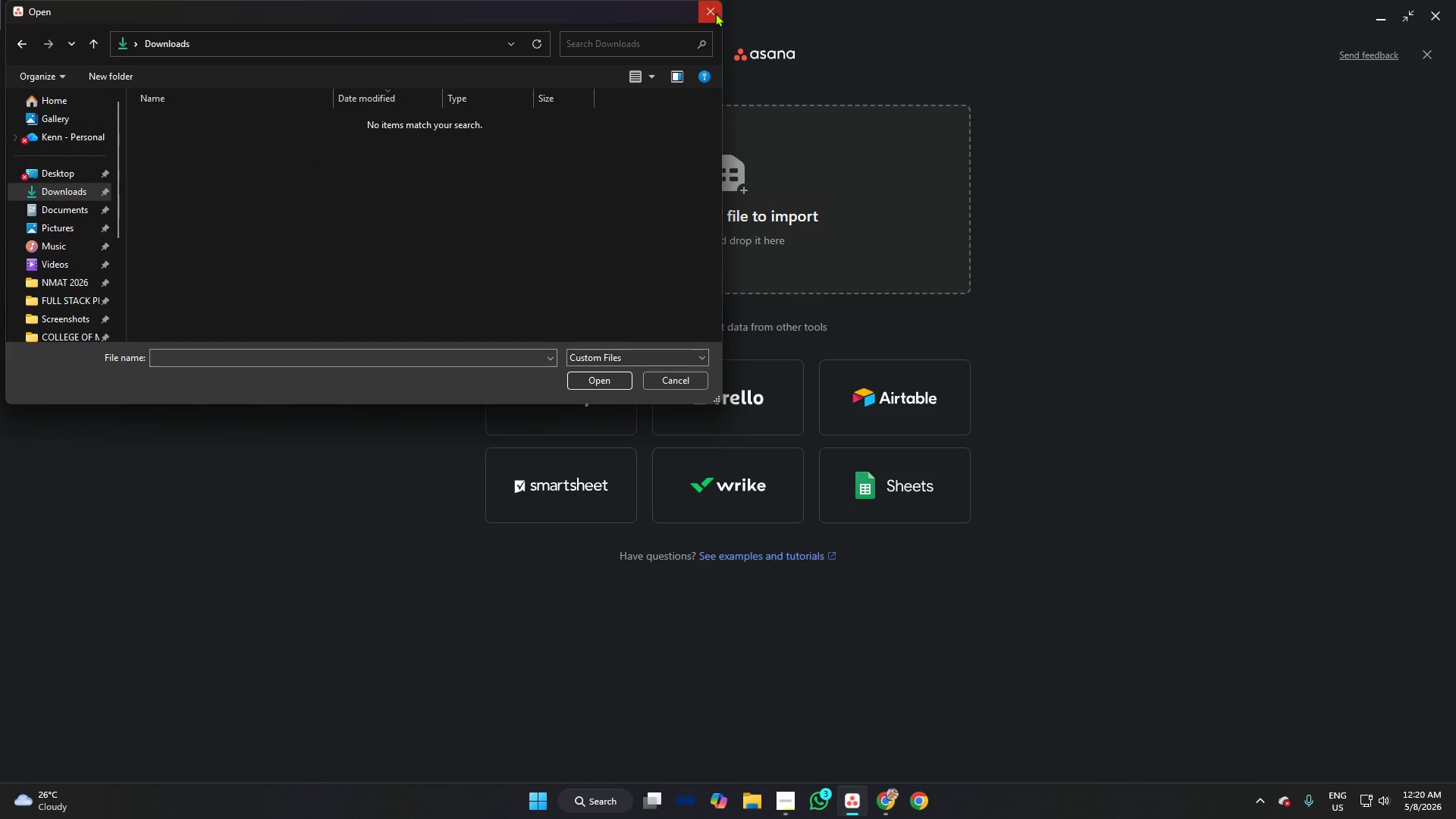 
left_click([712, 12])
 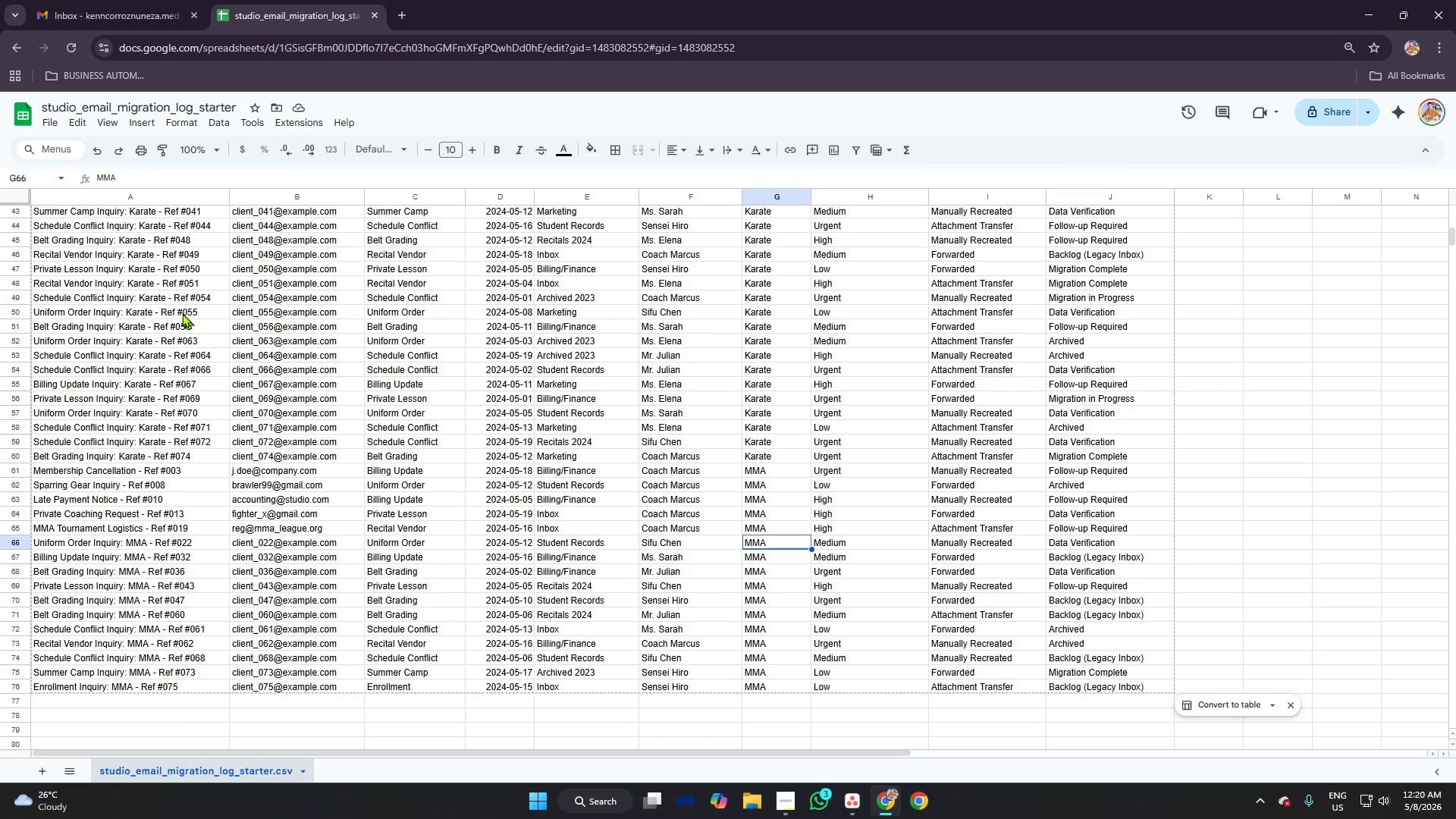 
scroll: coordinate [235, 279], scroll_direction: up, amount: 16.0
 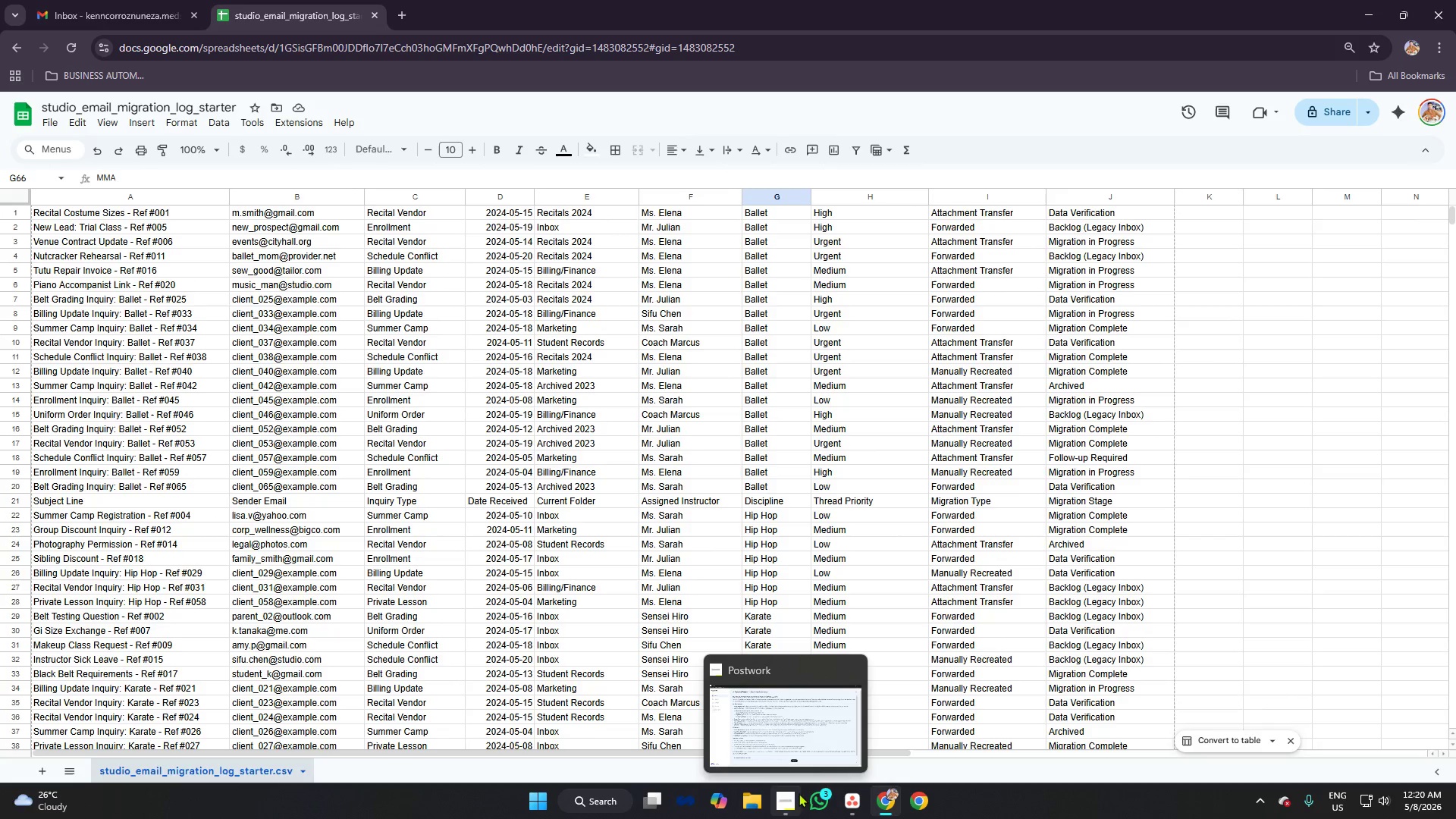 
left_click([789, 792])